 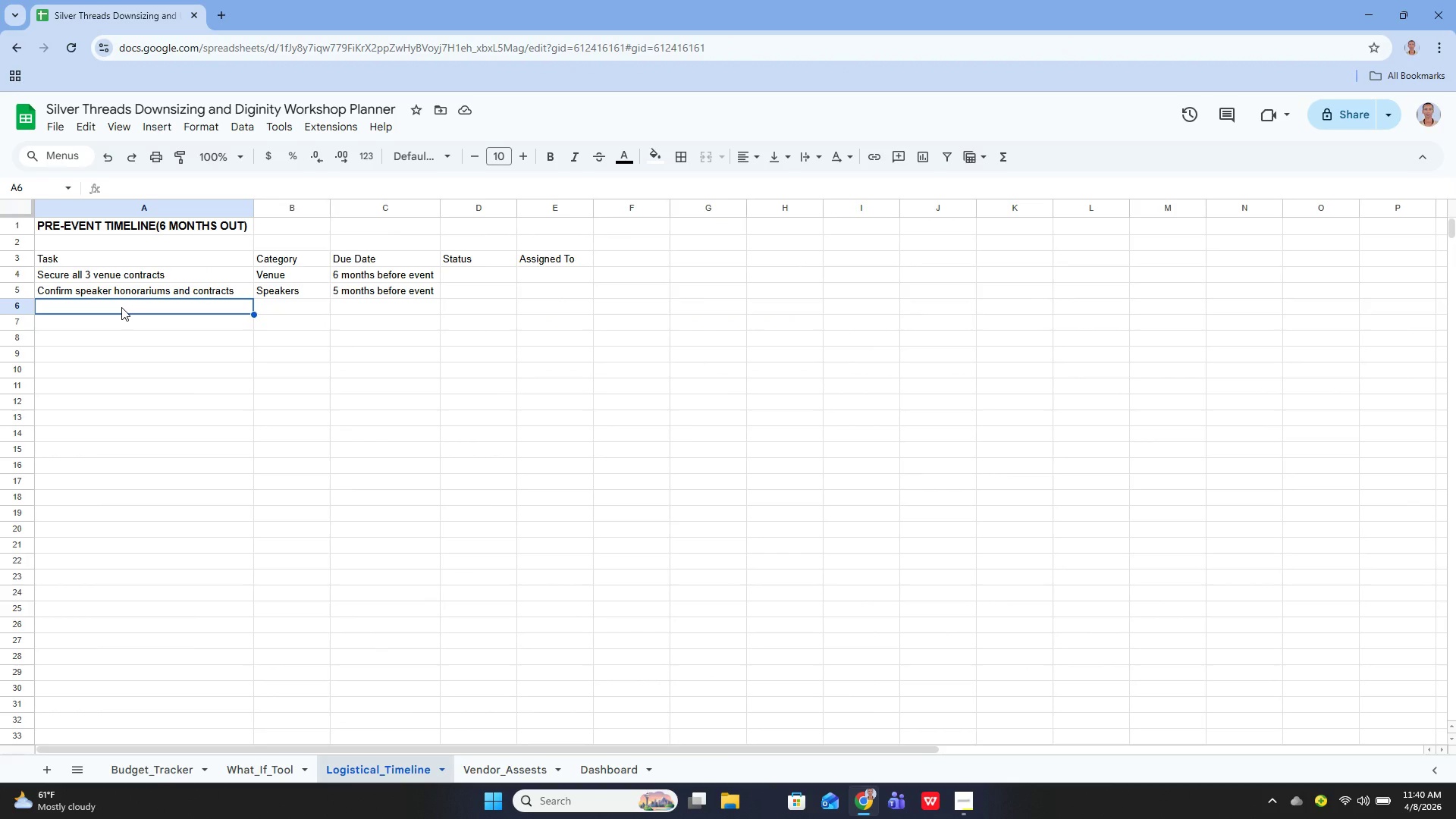 
key(Enter)
 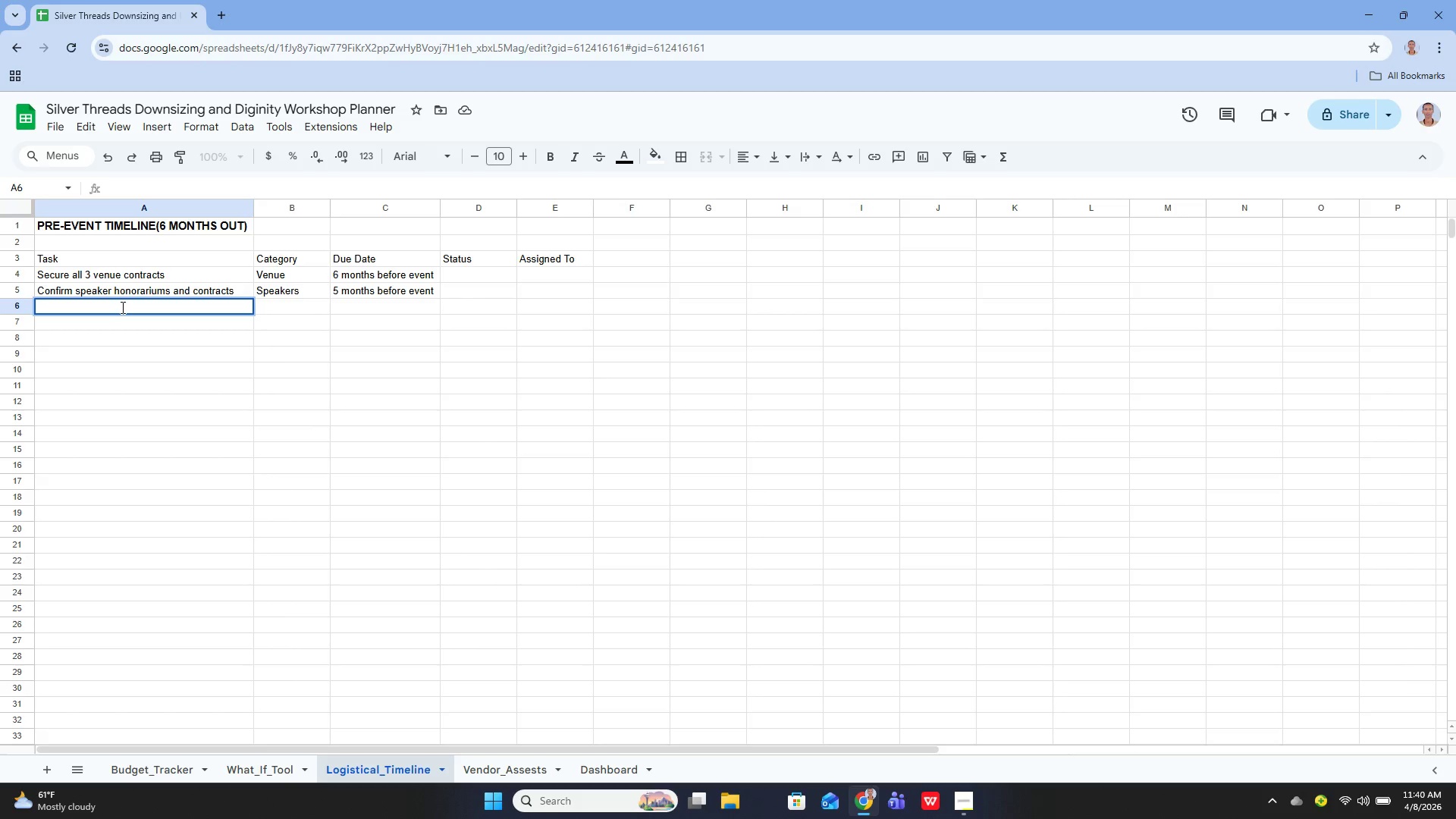 
wait(8.59)
 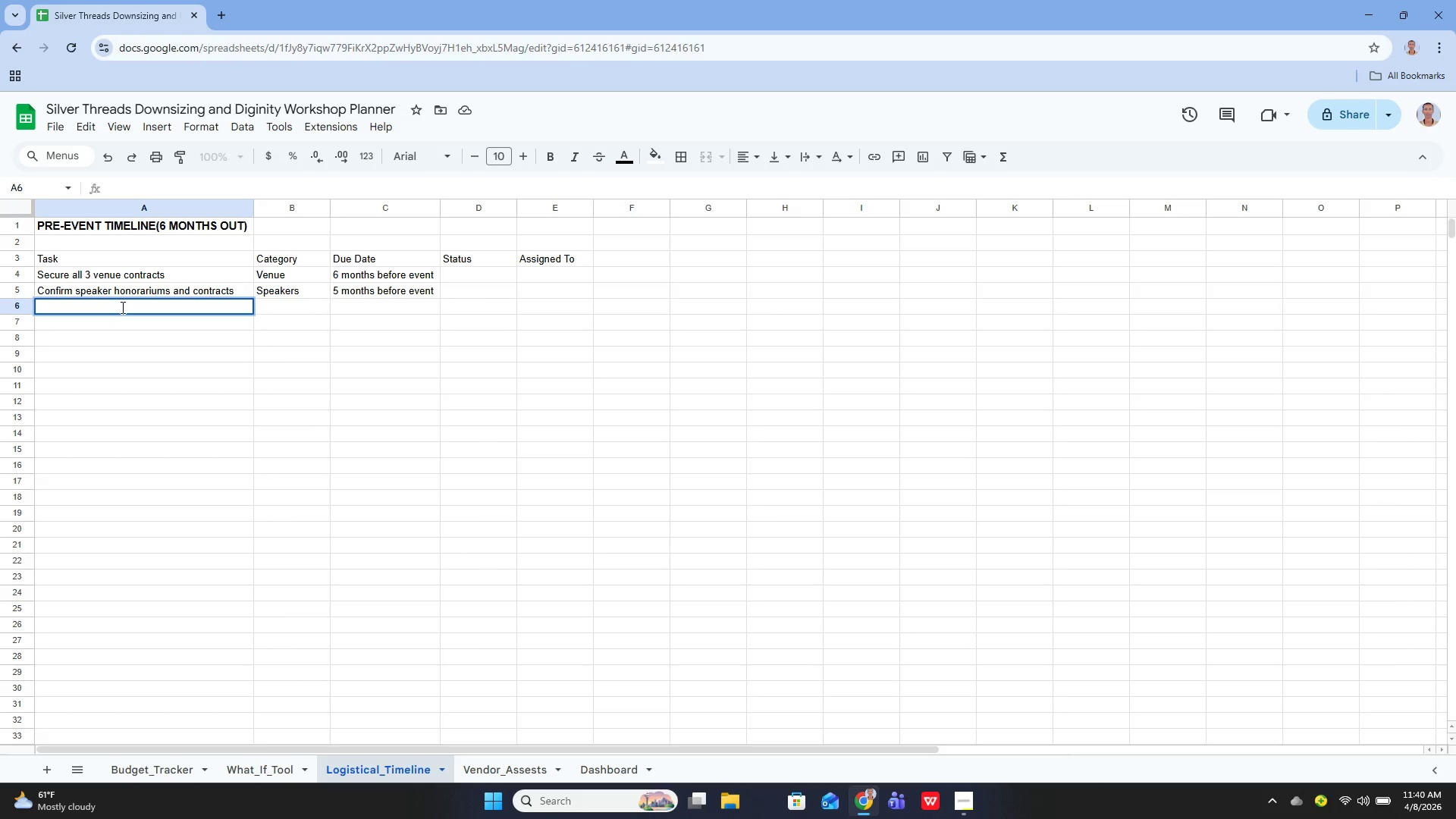 
type(Launch Early Bird R)
key(Backspace)
type(registration)
 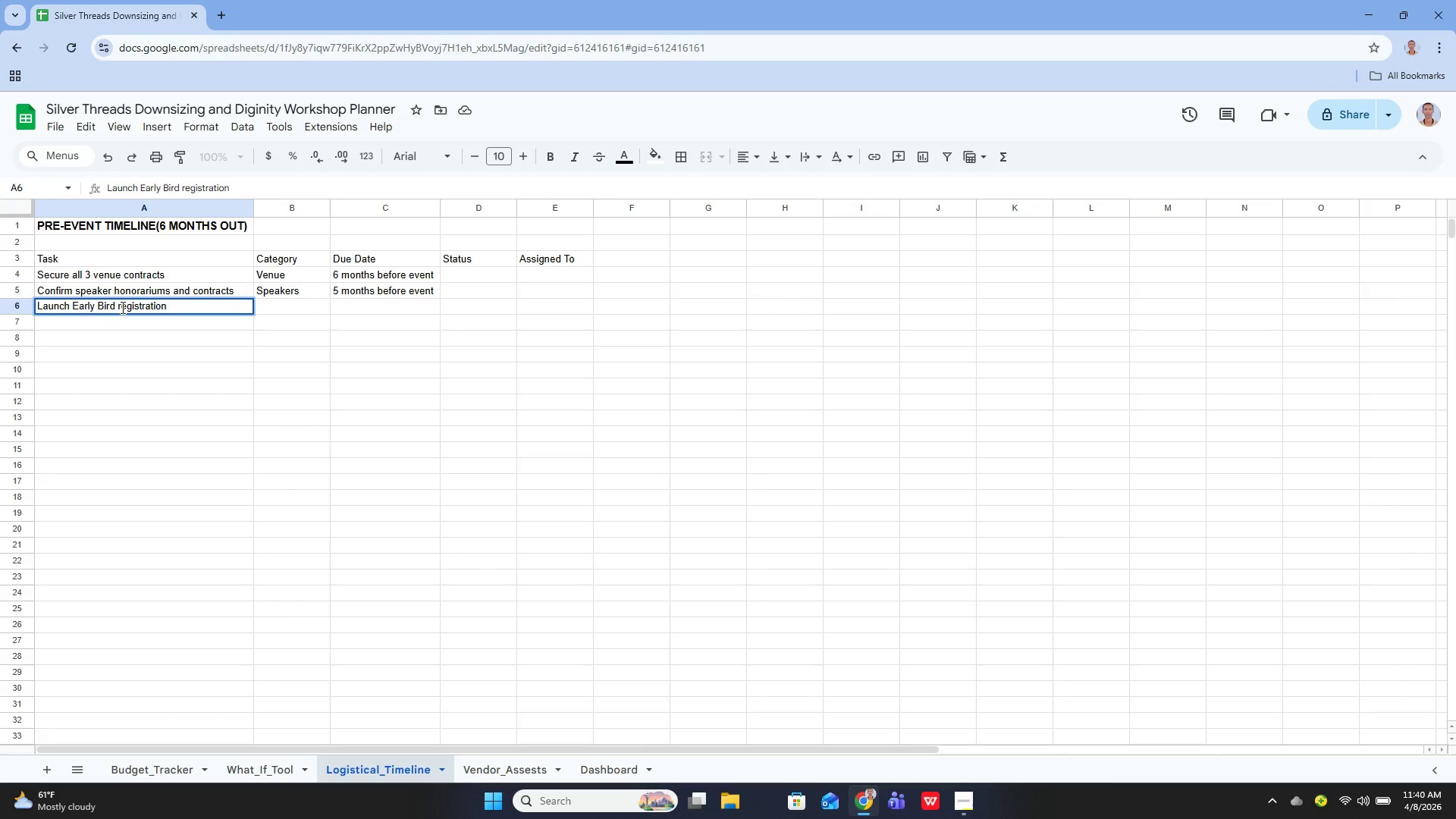 
wait(7.58)
 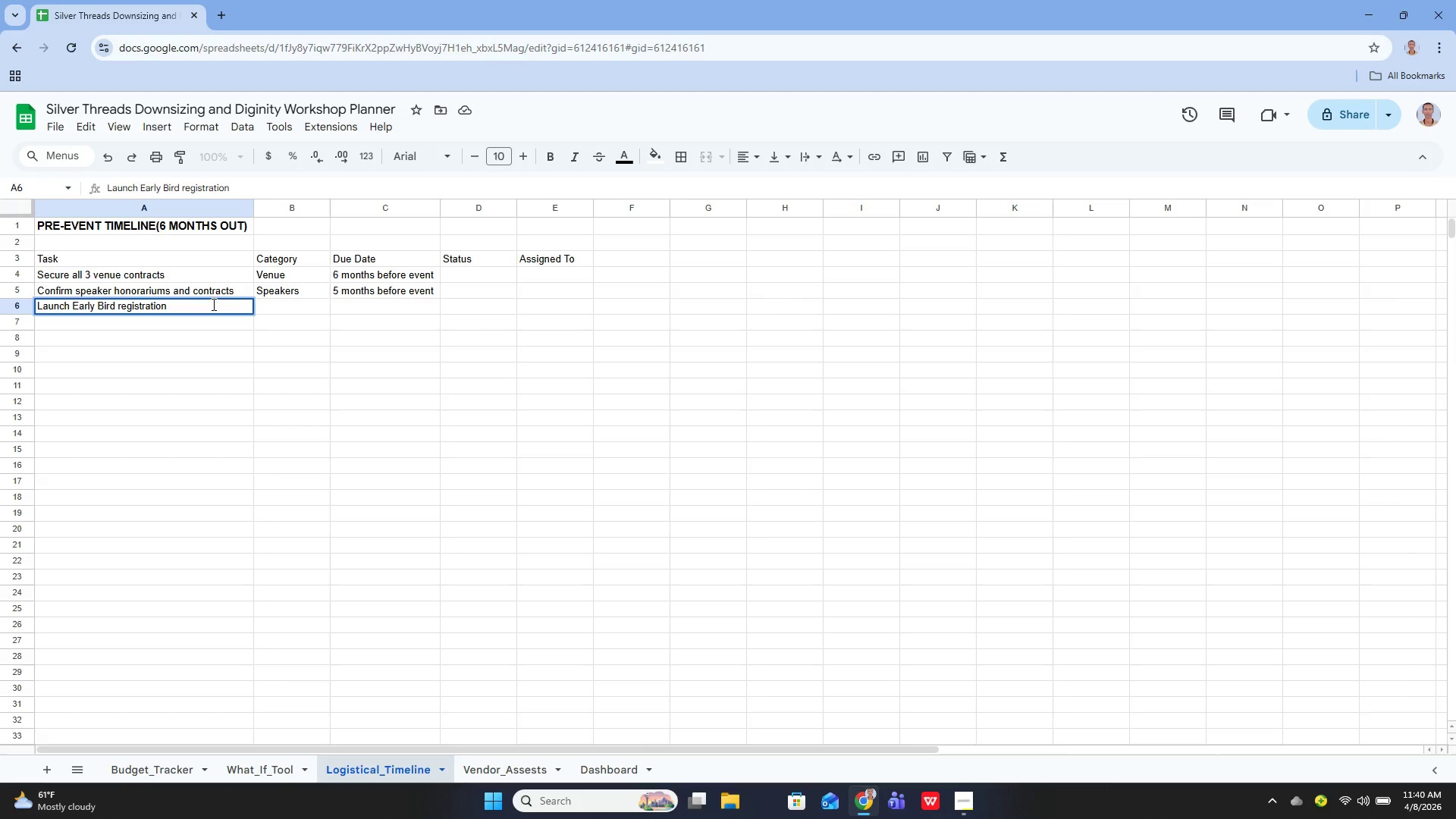 
key(Enter)
 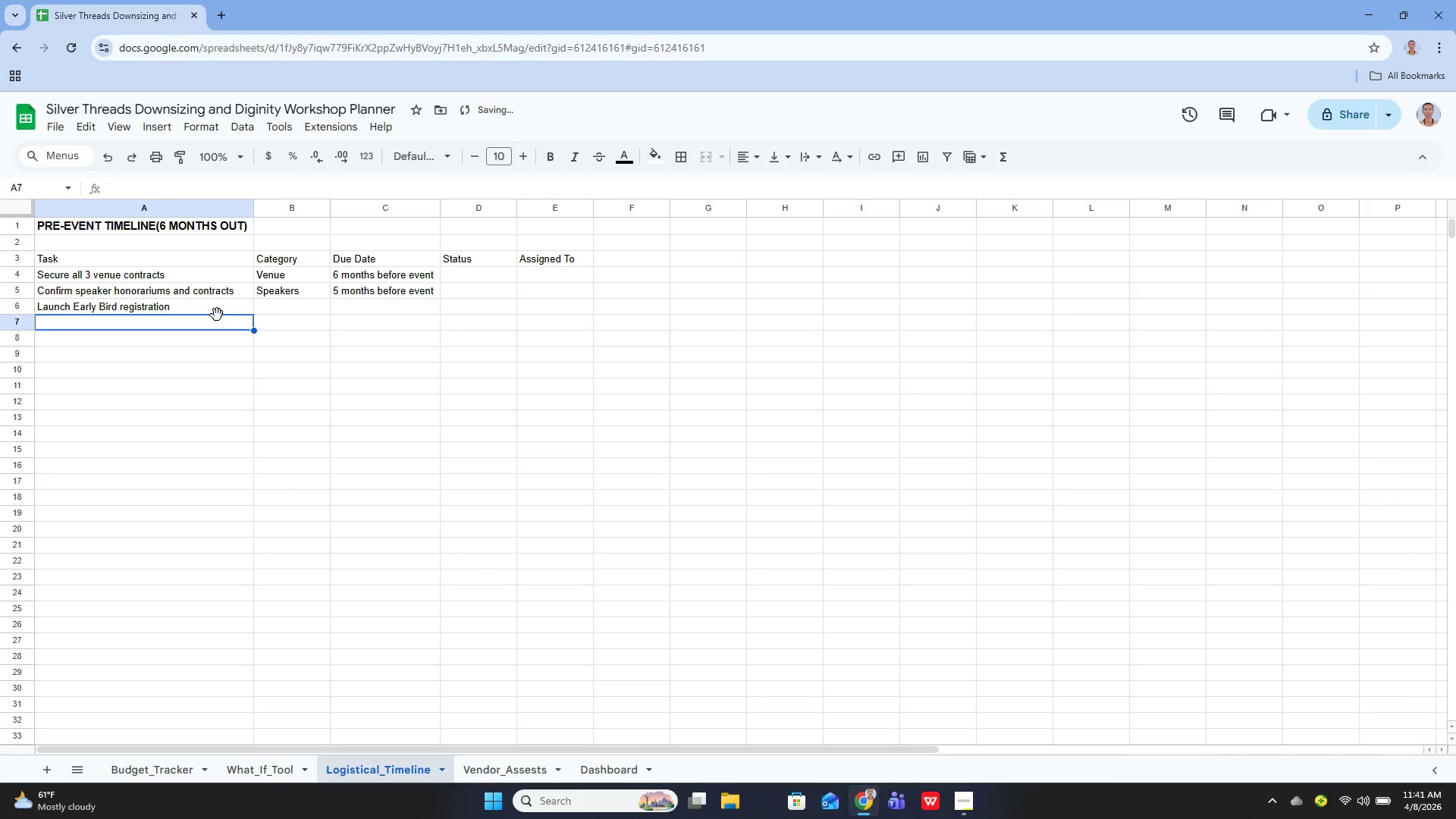 
key(ArrowUp)
 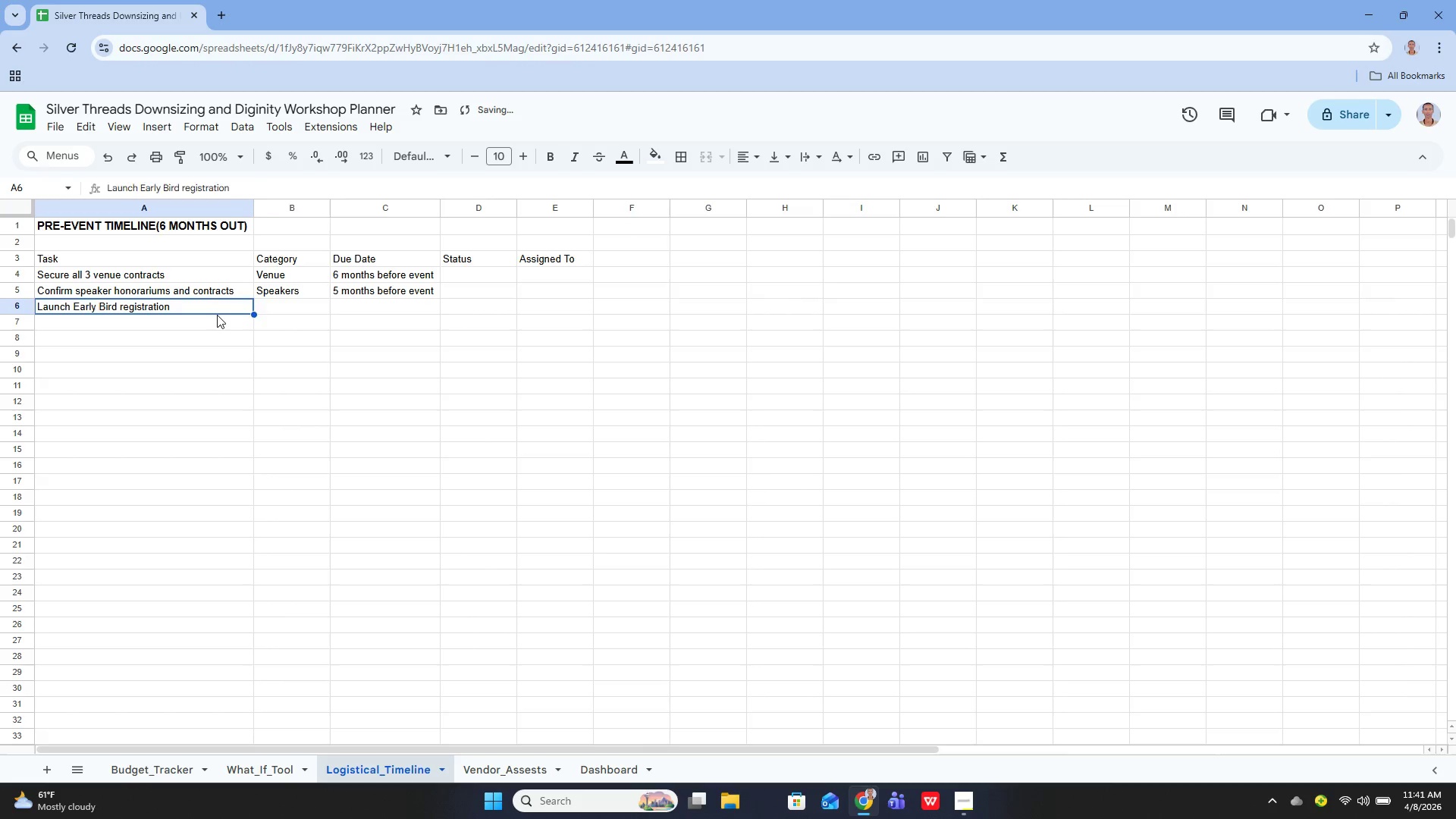 
key(ArrowRight)
 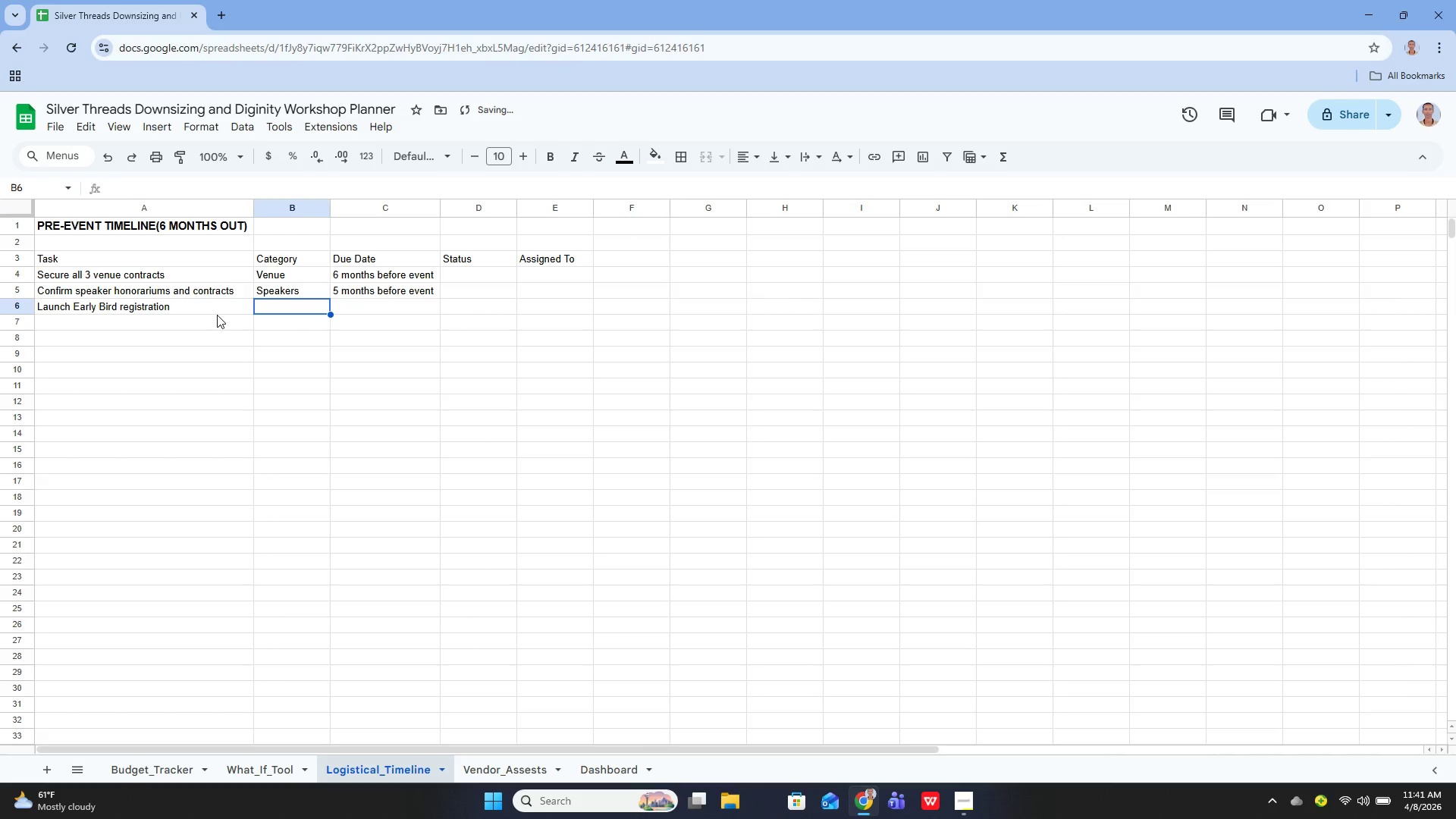 
key(Enter)
 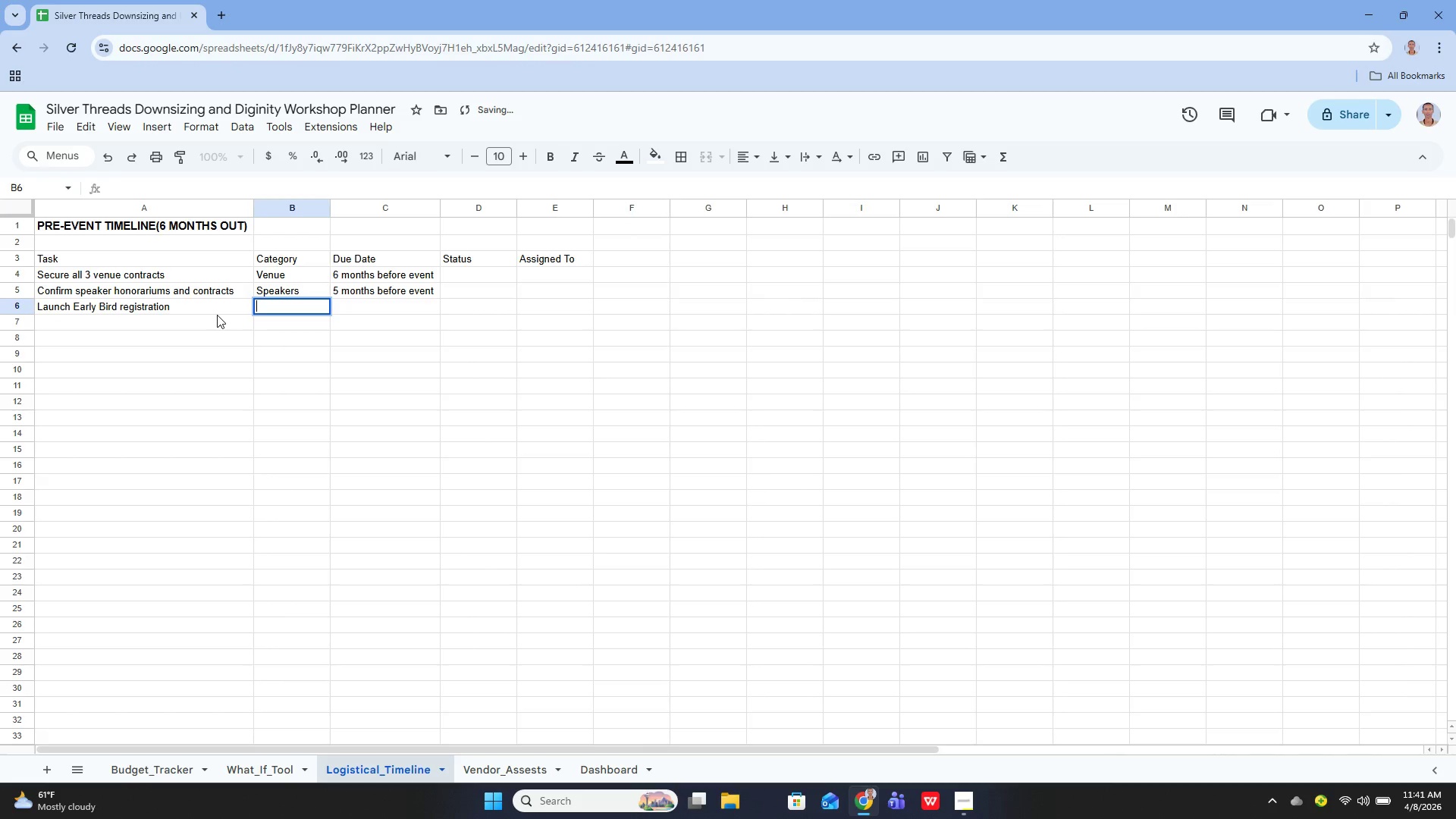 
type(Marketing)
 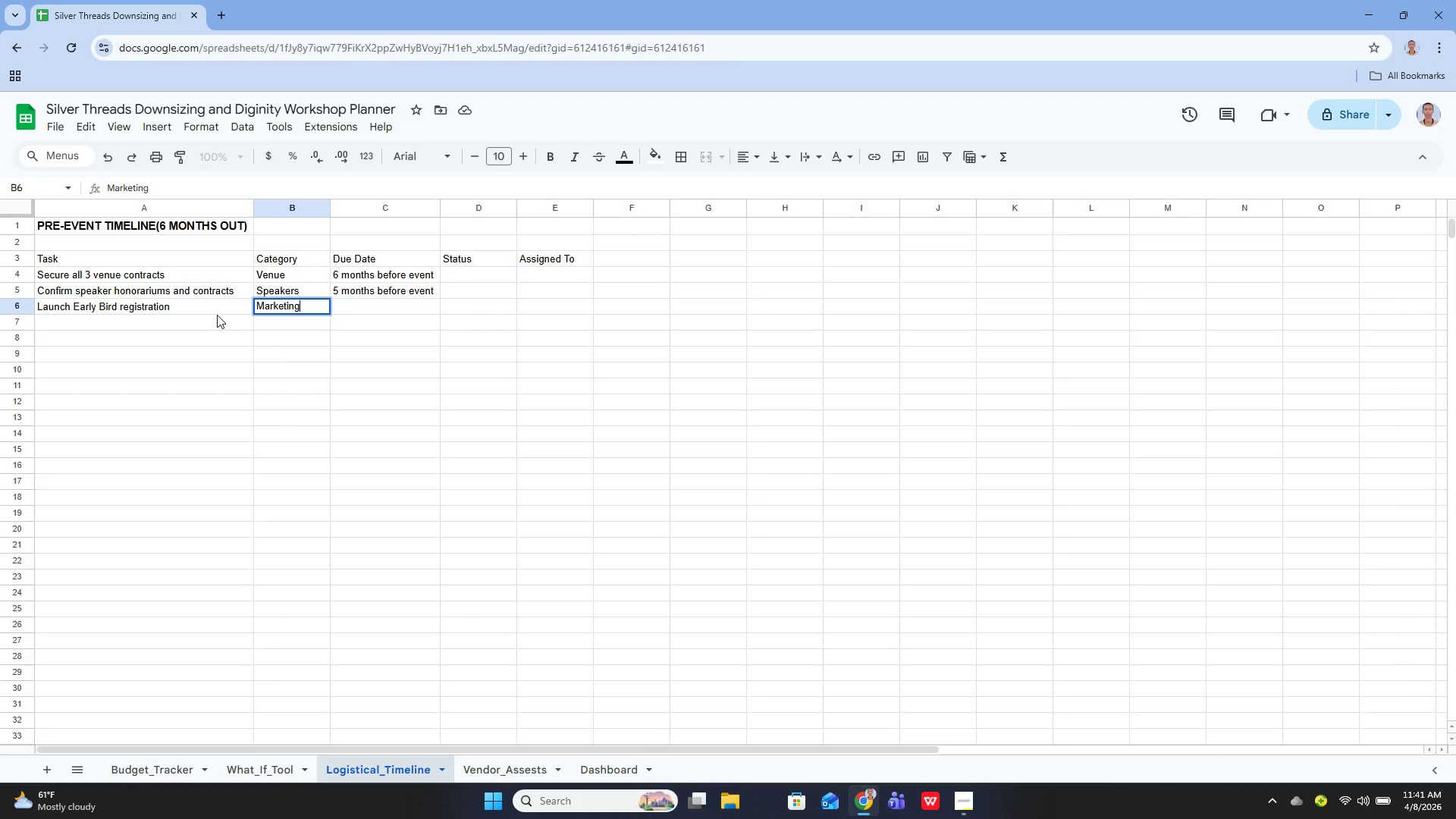 
key(Enter)
 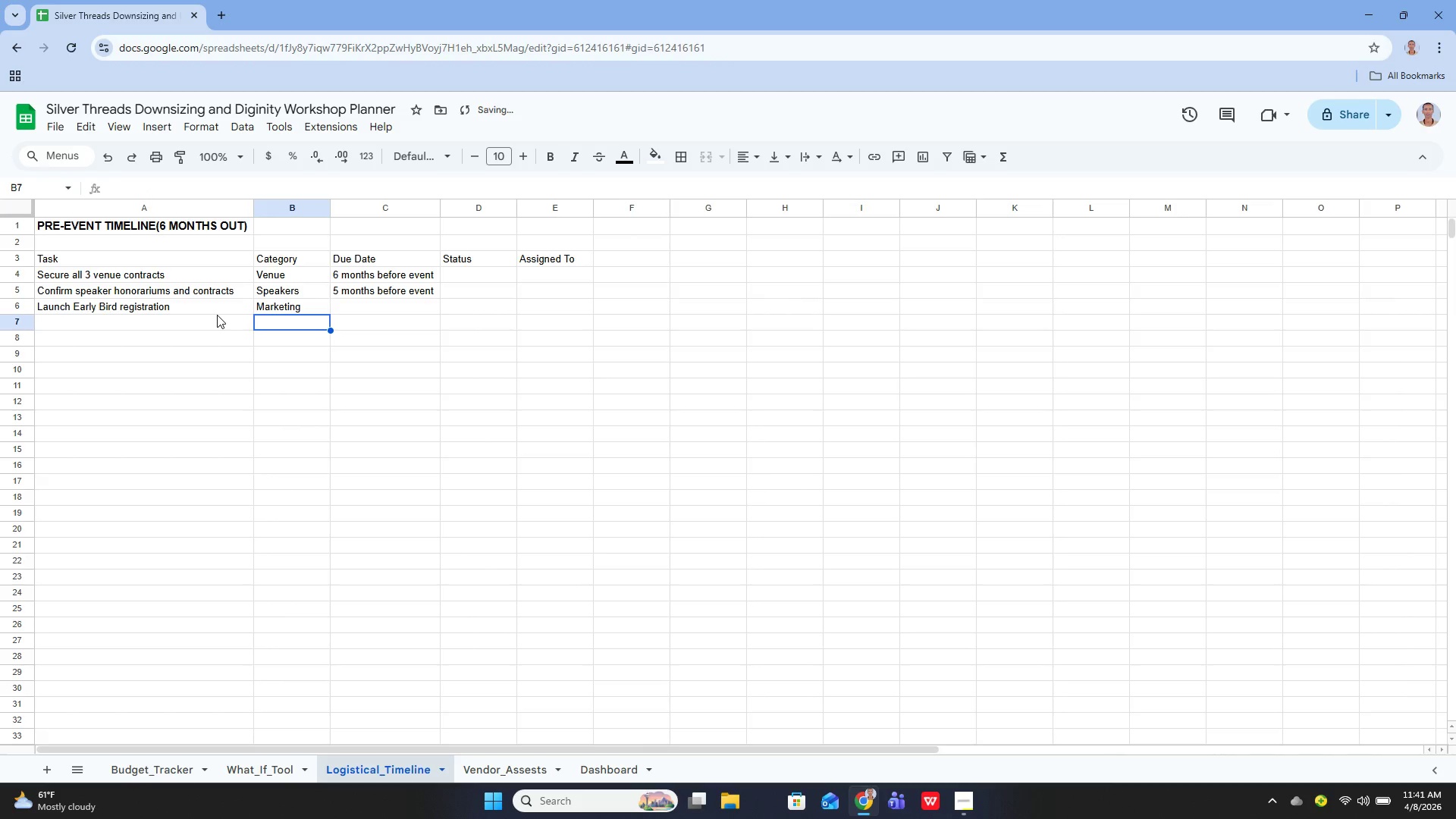 
key(ArrowUp)
 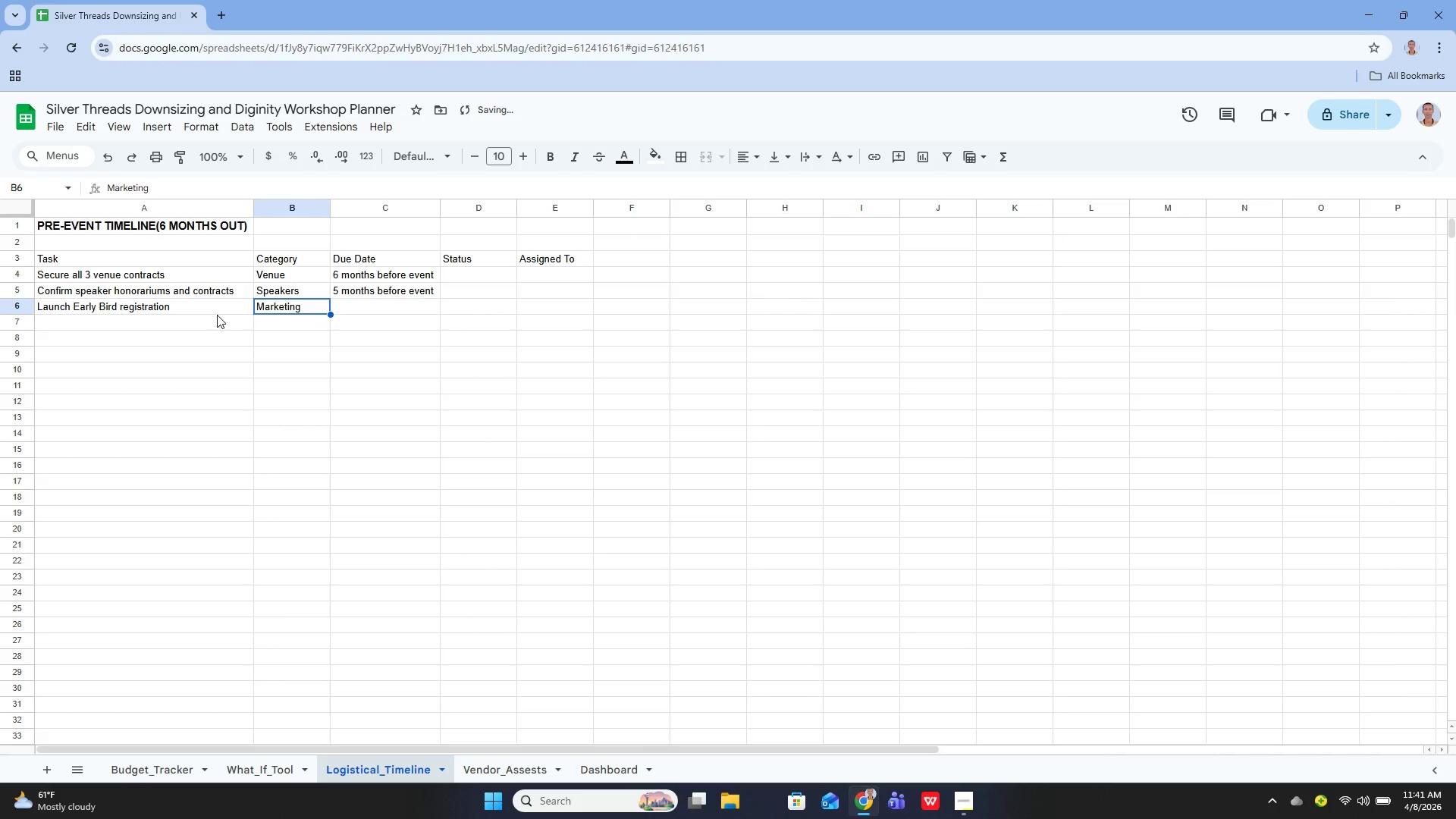 
key(ArrowRight)
 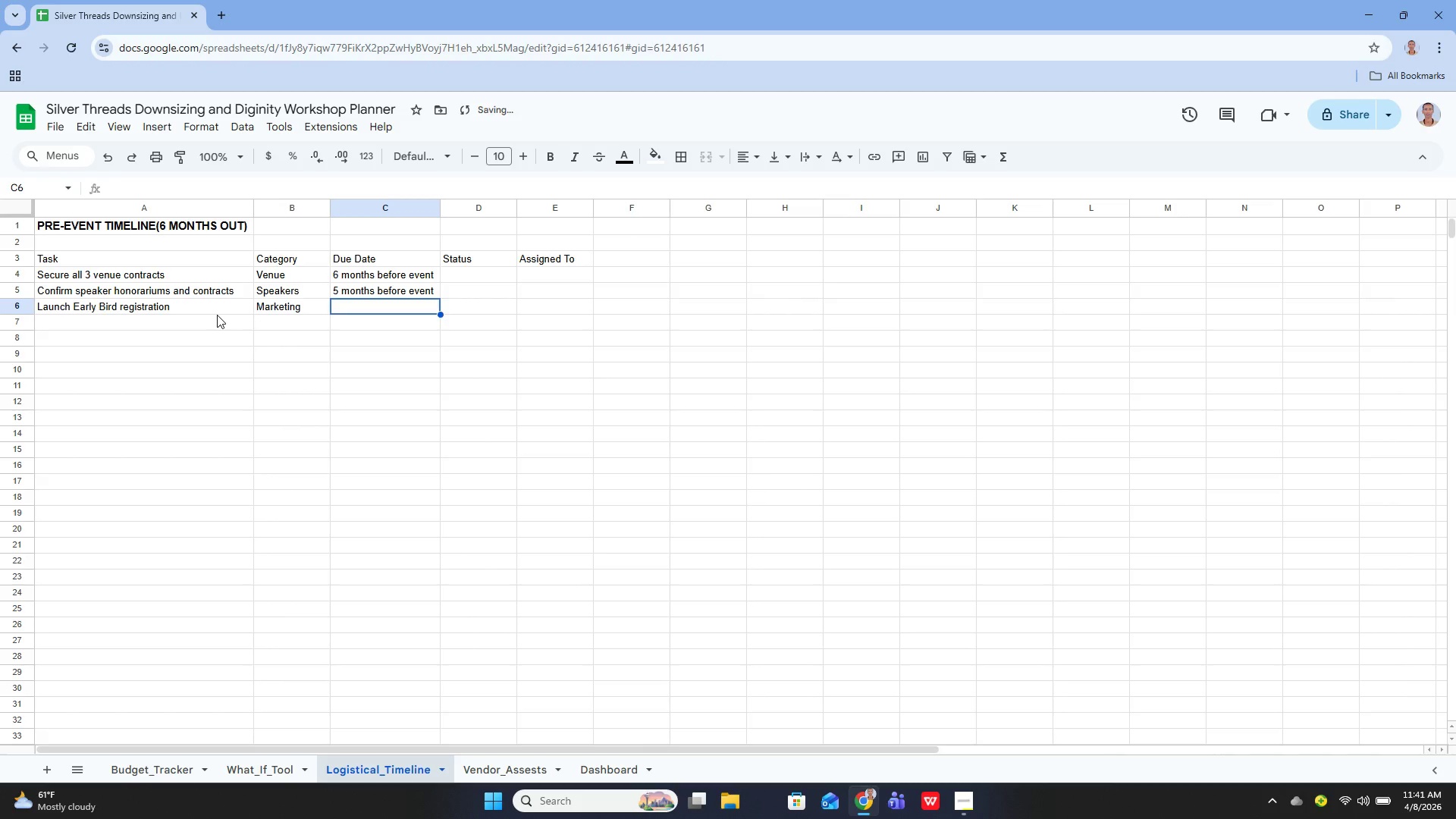 
key(Enter)
 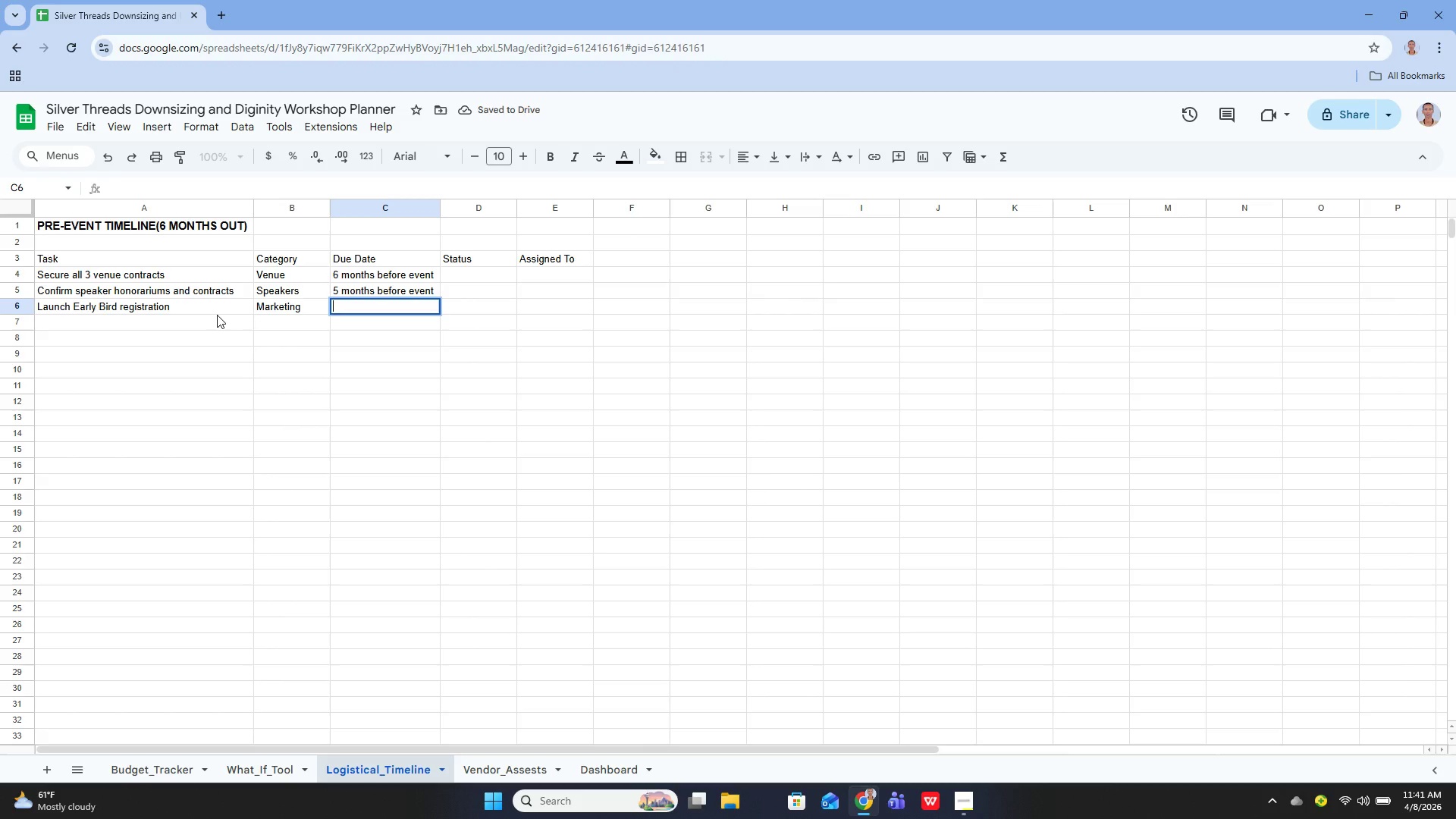 
type(4 mo)
key(Backspace)
key(Backspace)
key(Backspace)
key(Backspace)
type(2)
key(Backspace)
type(3)
key(Backspace)
type(4 mot)
key(Backspace)
type(nths before event)
 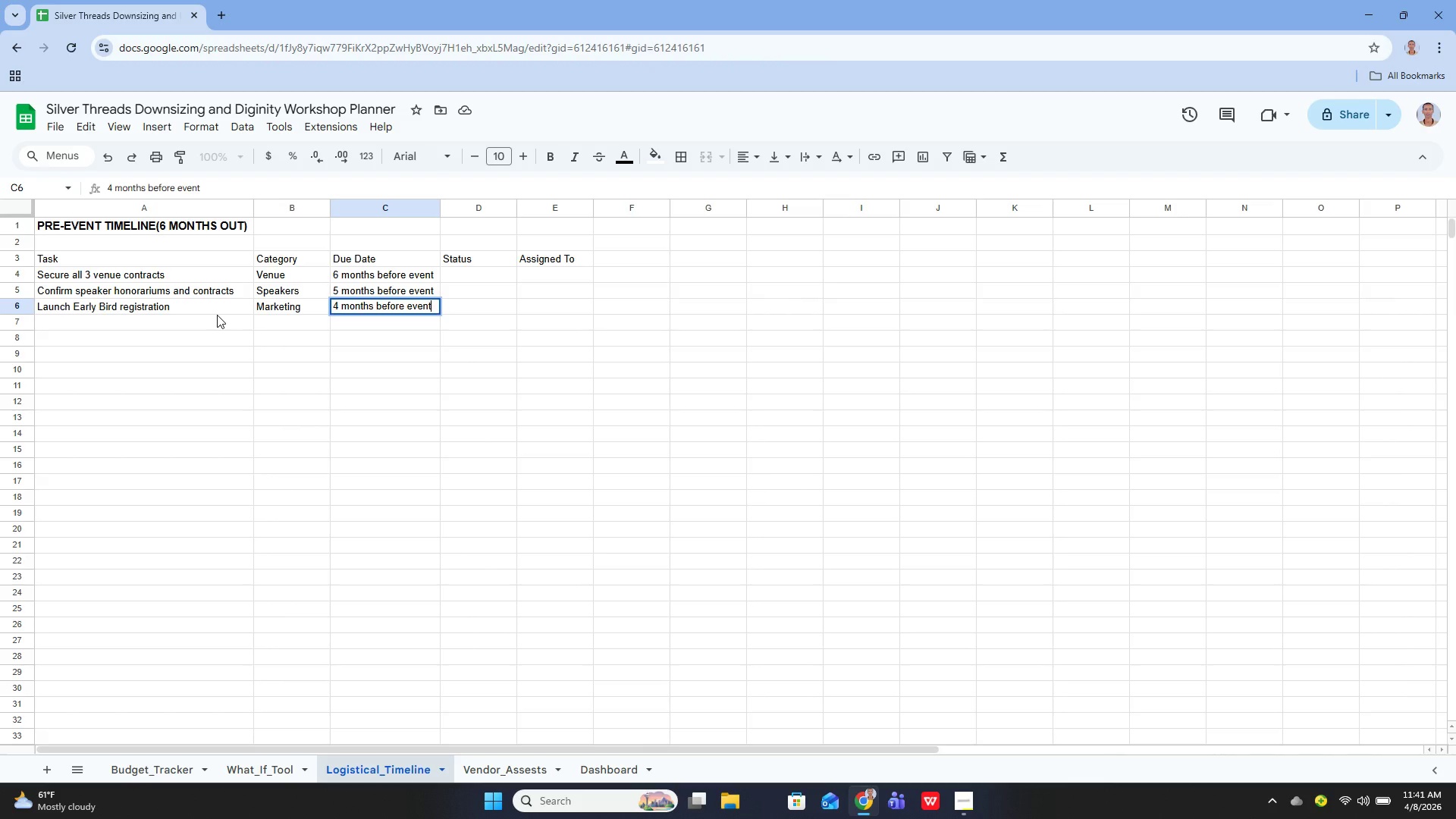 
key(Enter)
 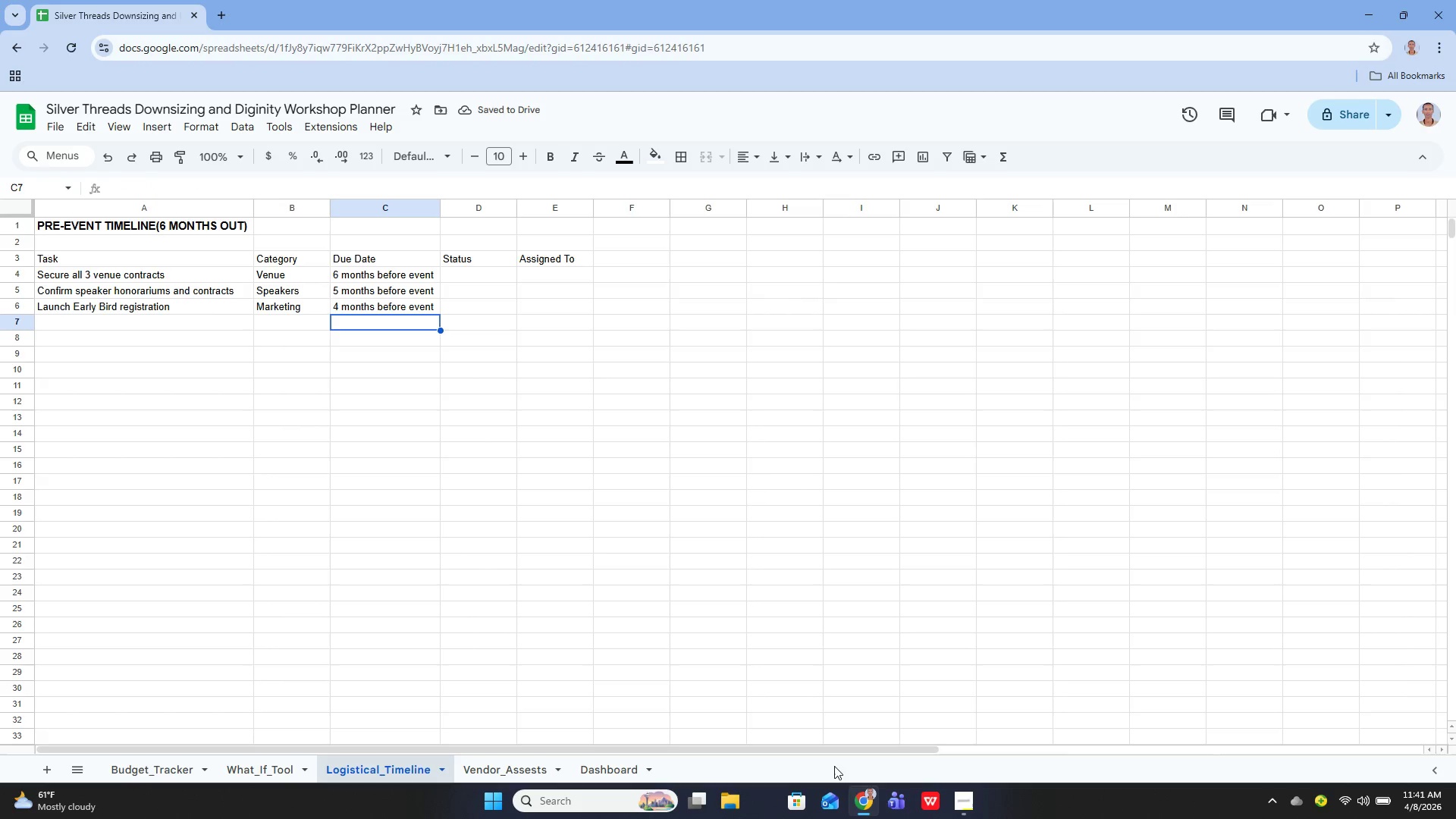 
left_click([967, 804])
 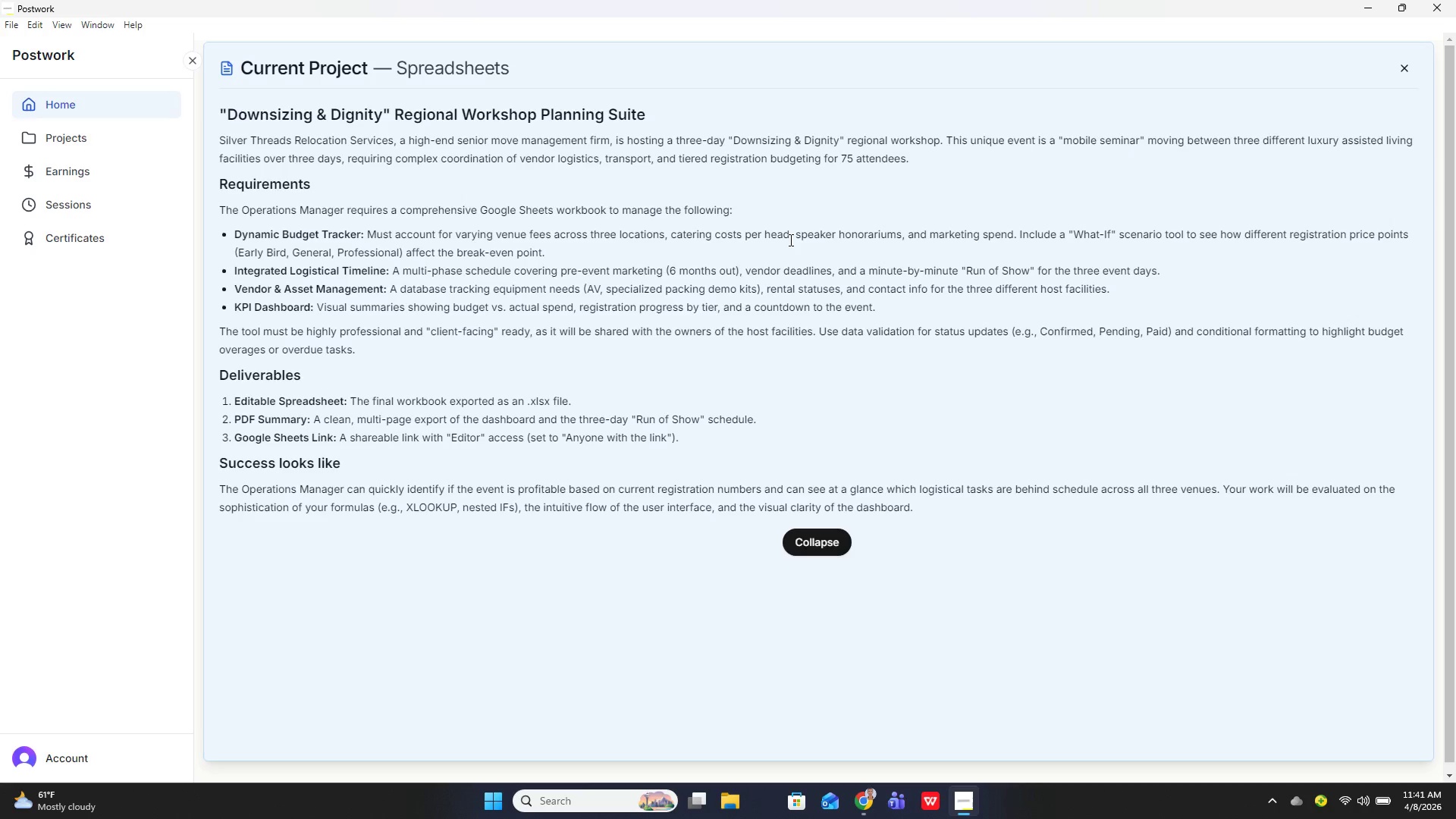 
wait(12.33)
 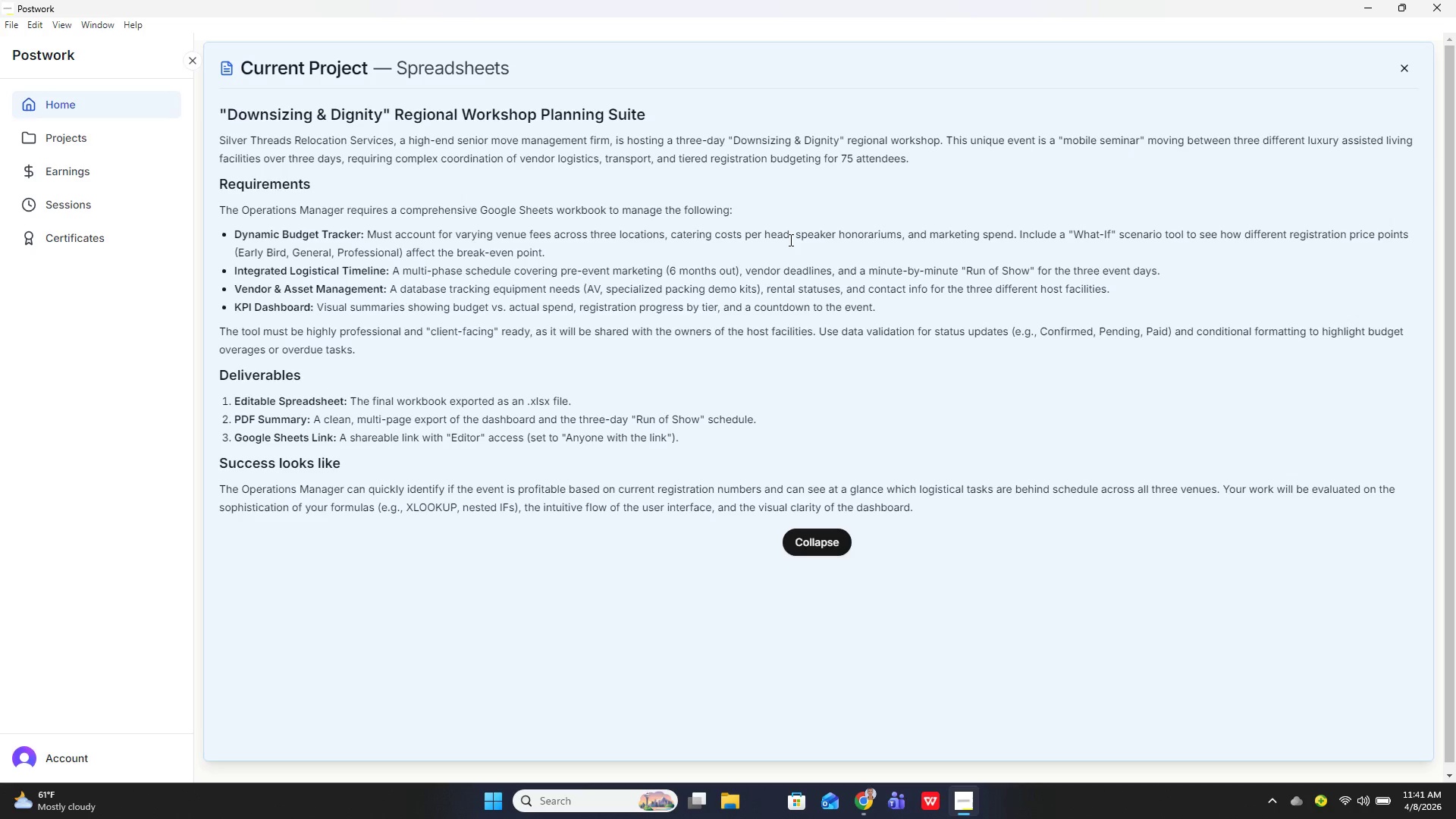 
left_click([864, 809])
 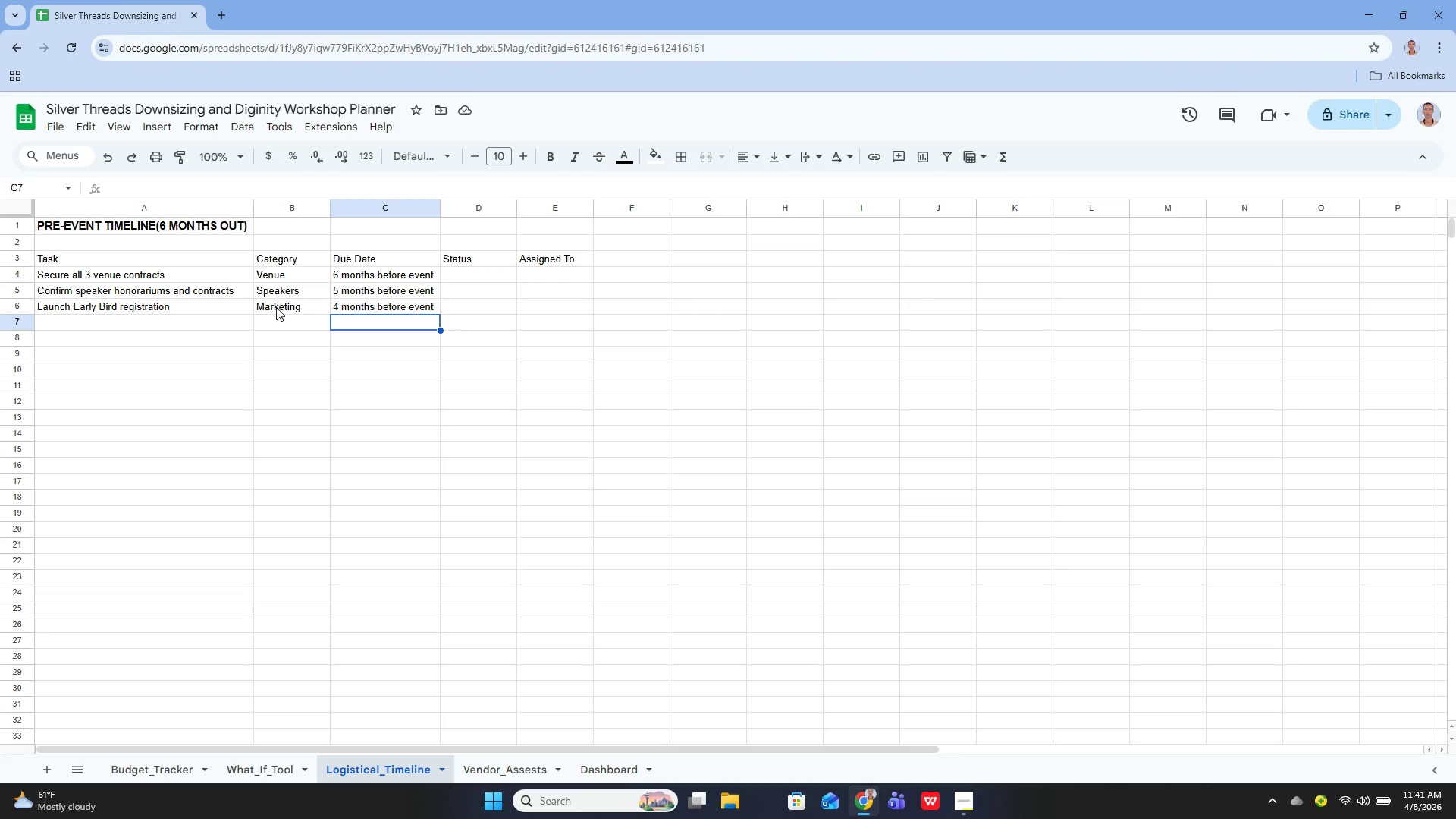 
left_click([108, 323])
 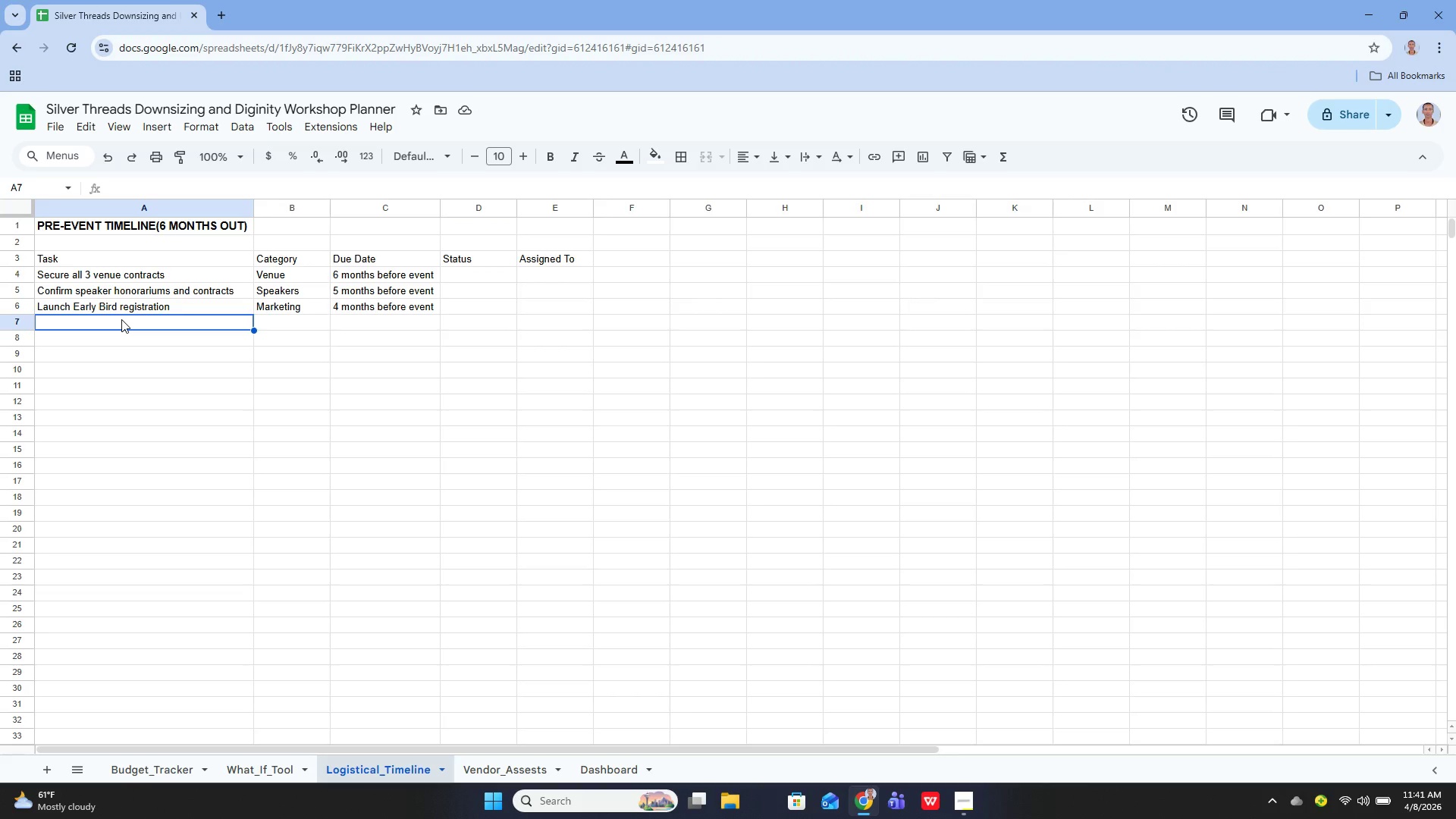 
key(Enter)
 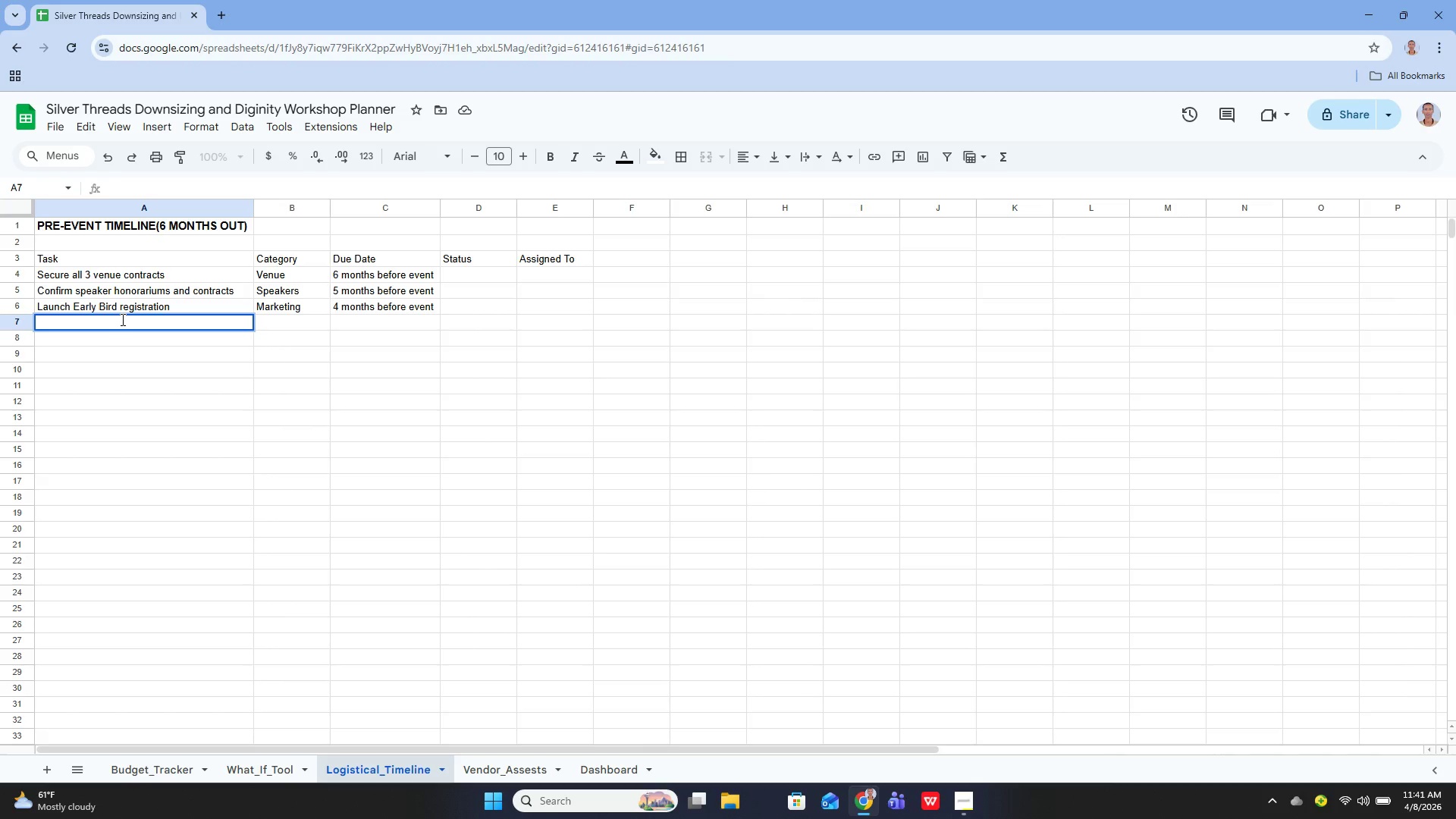 
type(f)
key(Backspace)
type(Finalize catering menu and per-head cost)
 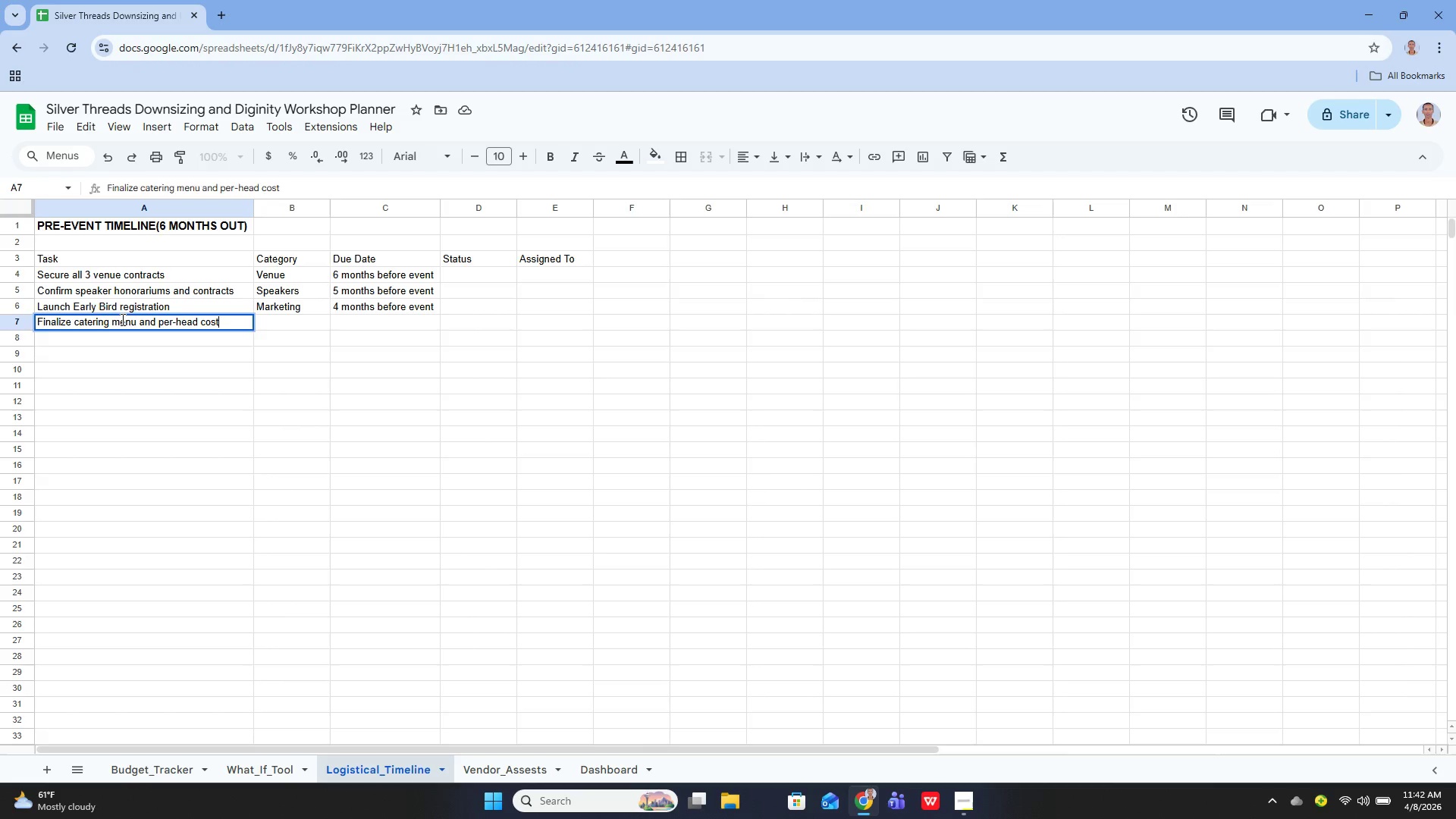 
key(Enter)
 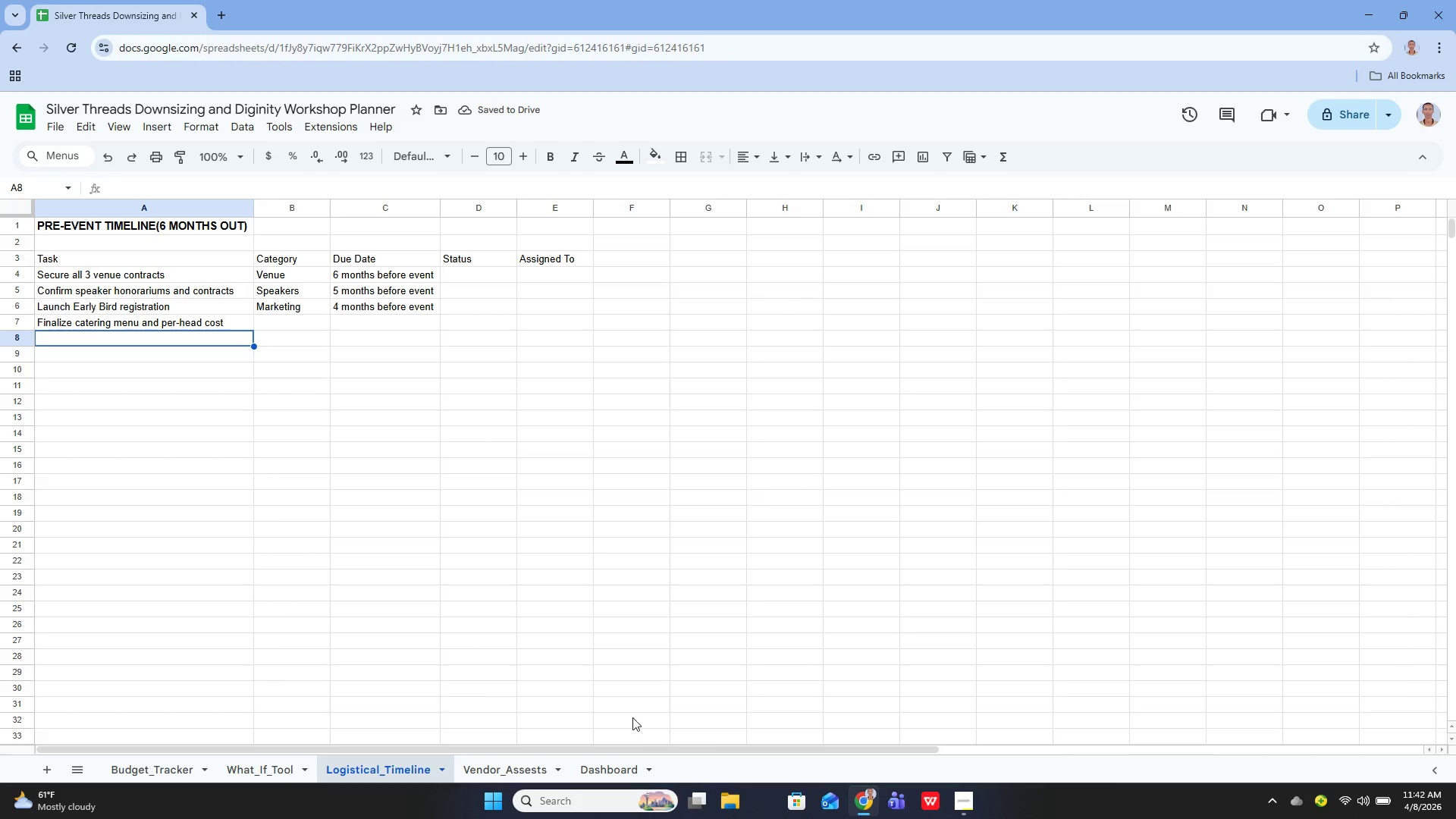 
left_click([966, 808])